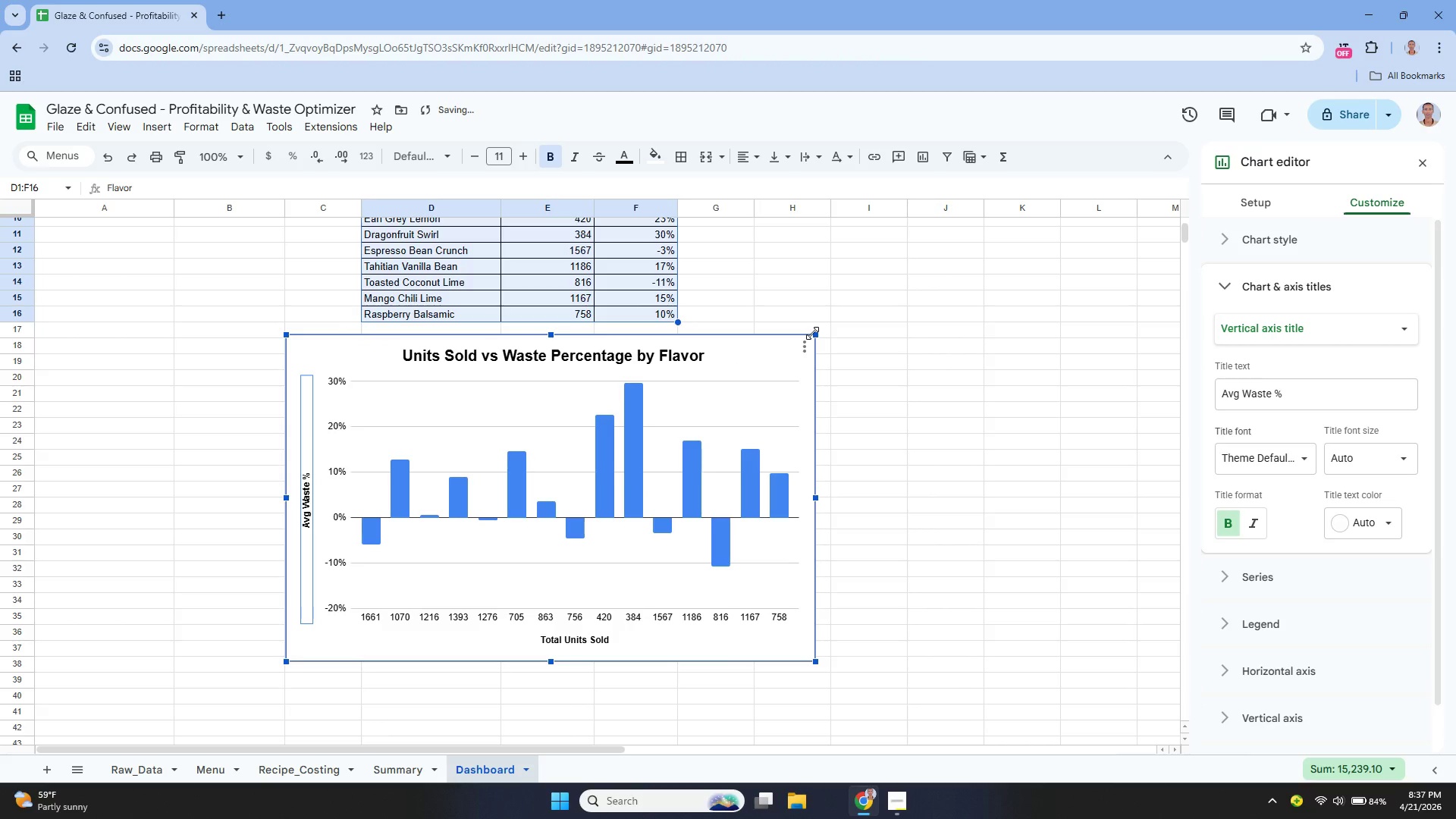 
left_click_drag(start_coordinate=[812, 333], to_coordinate=[824, 337])
 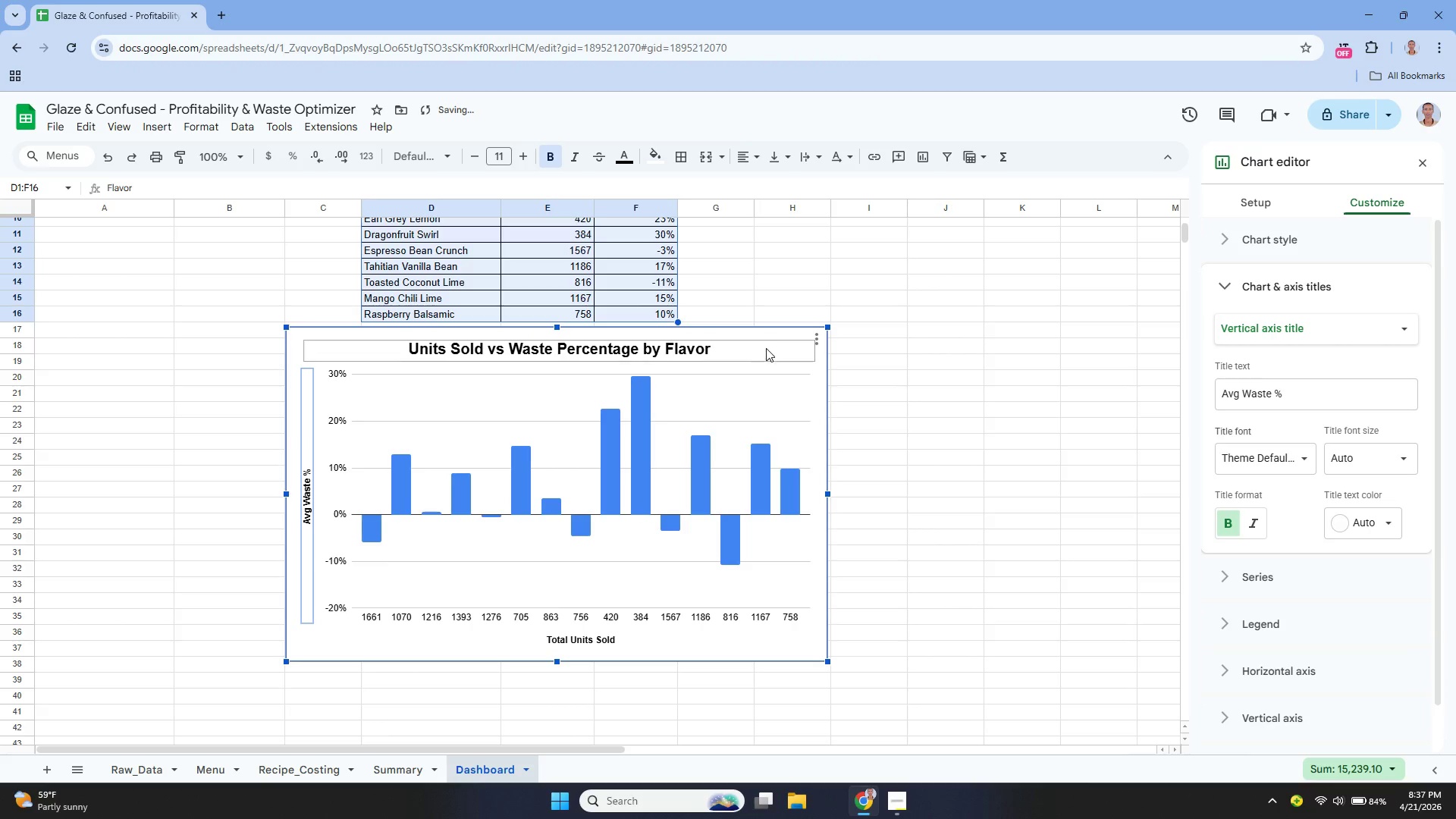 
left_click_drag(start_coordinate=[766, 348], to_coordinate=[770, 356])
 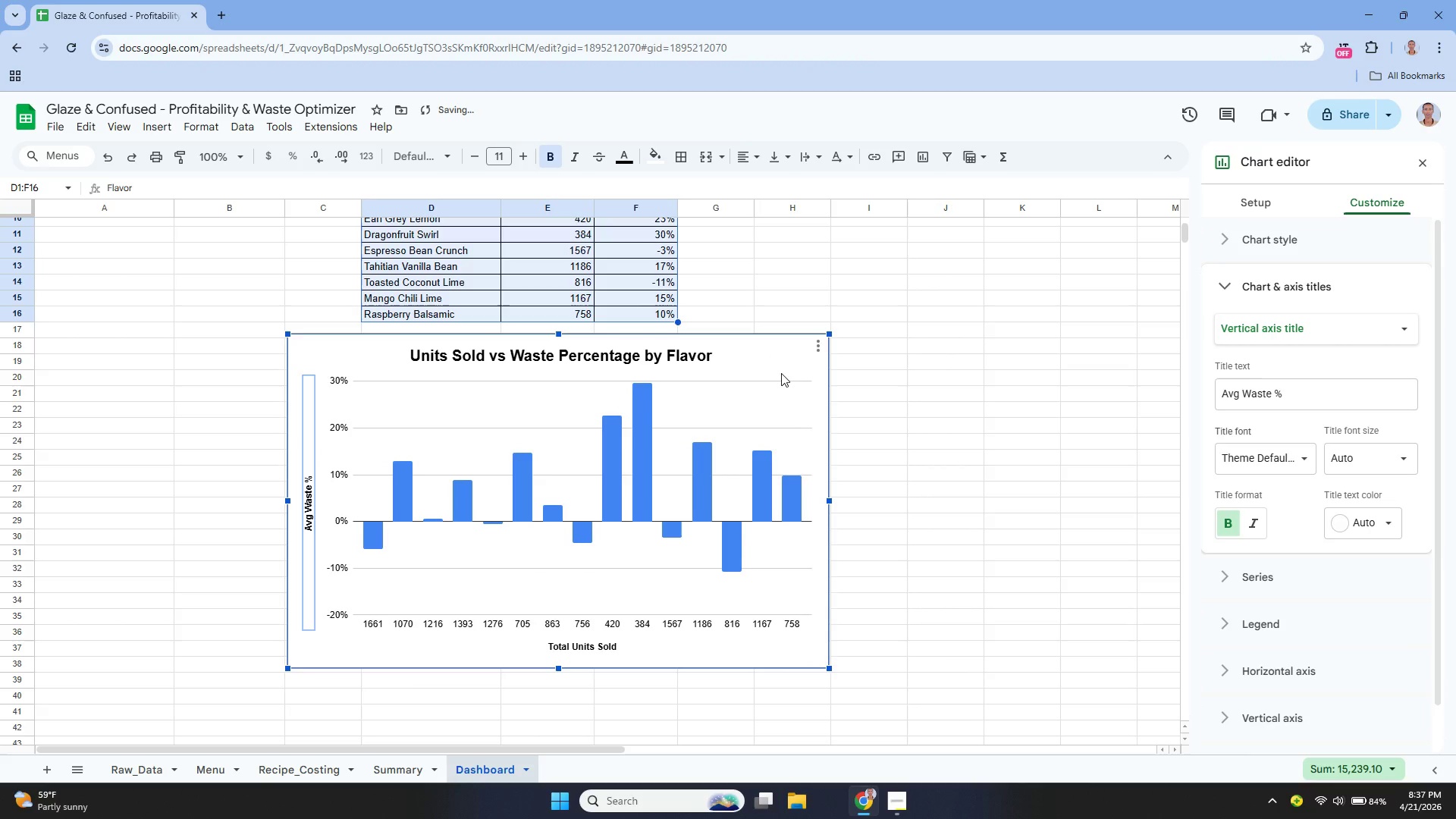 
left_click_drag(start_coordinate=[781, 373], to_coordinate=[738, 378])
 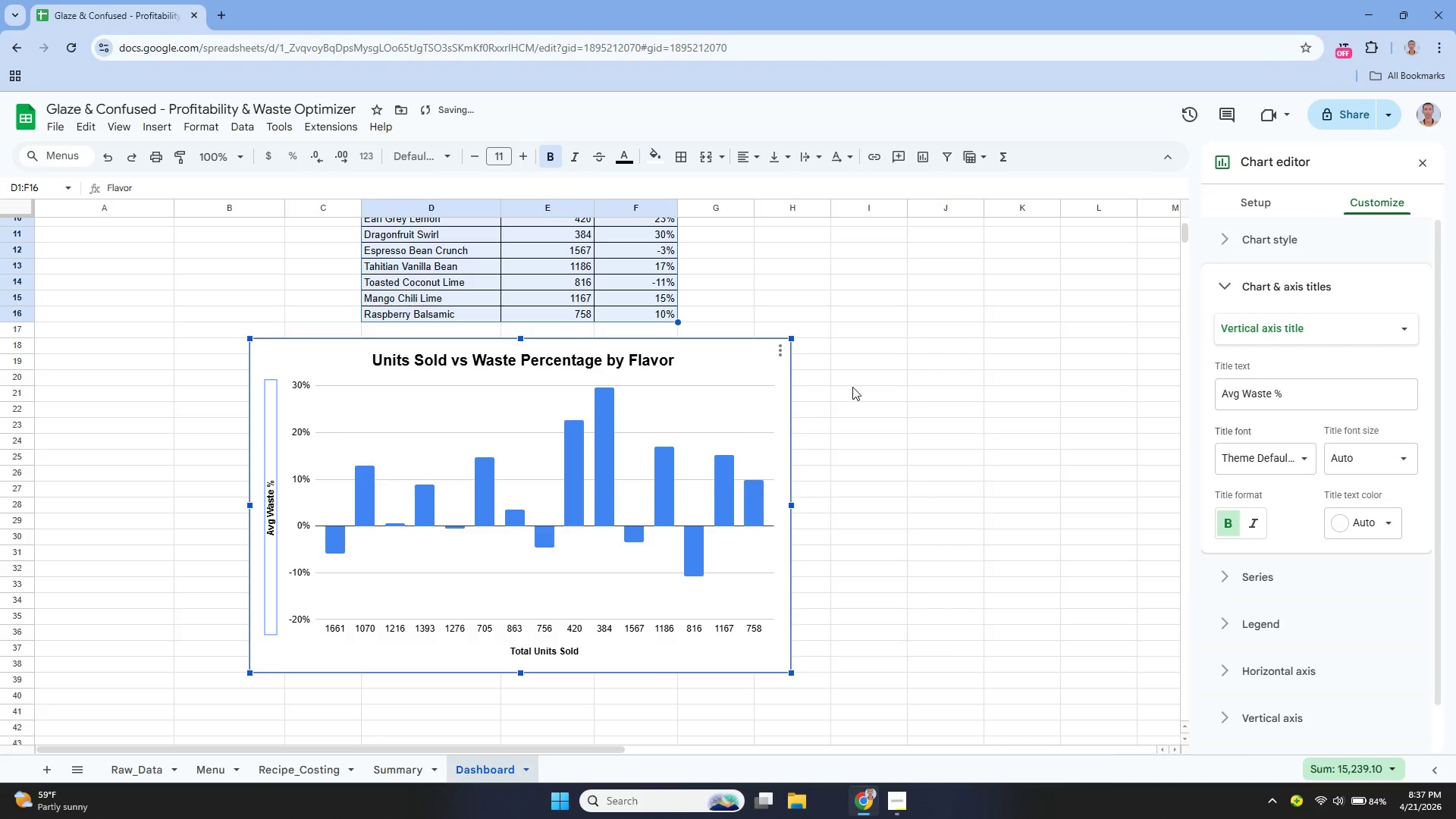 
scroll: coordinate [855, 383], scroll_direction: up, amount: 5.0
 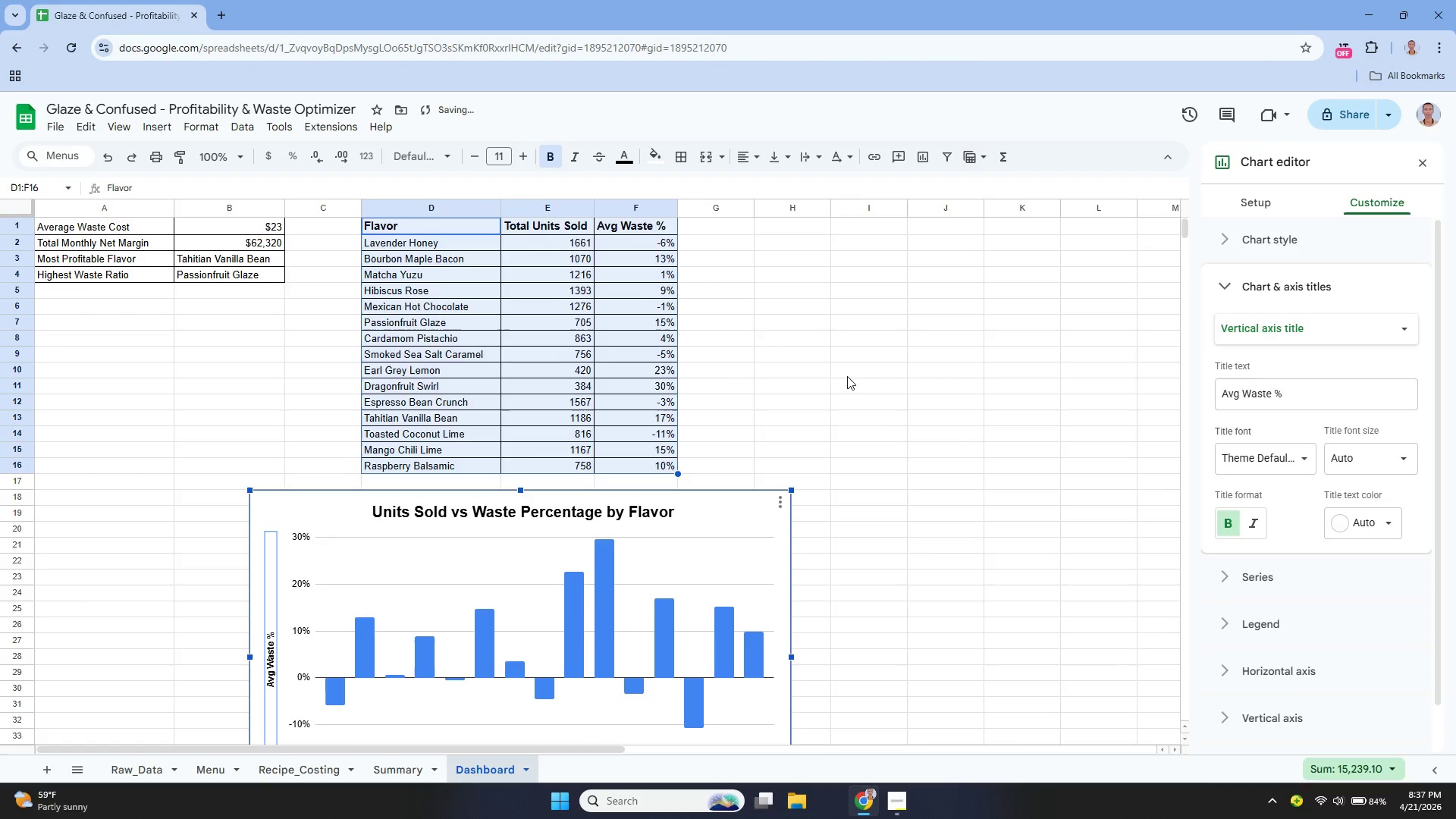 
scroll: coordinate [843, 381], scroll_direction: down, amount: 2.0
 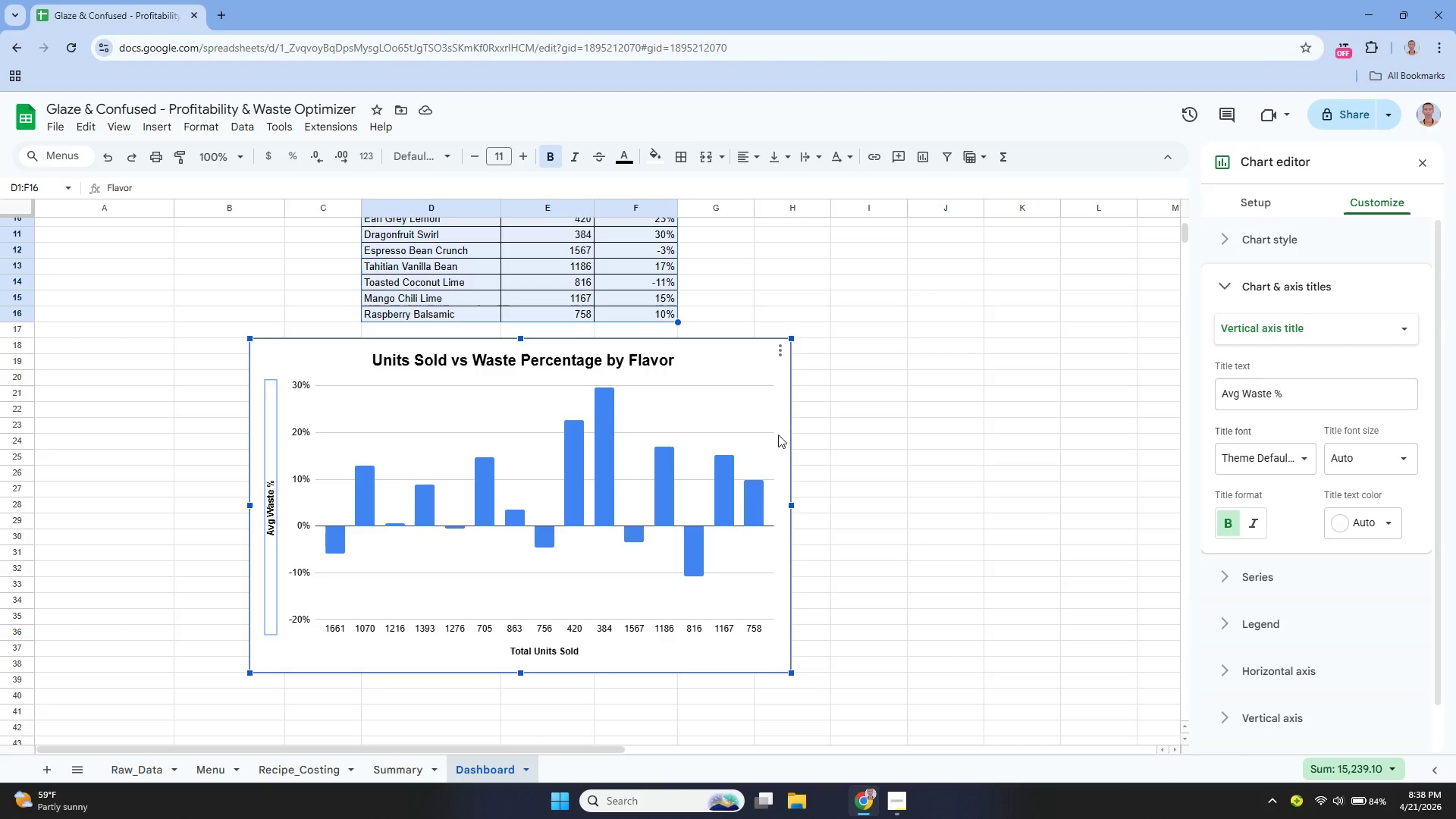 
wait(10.05)
 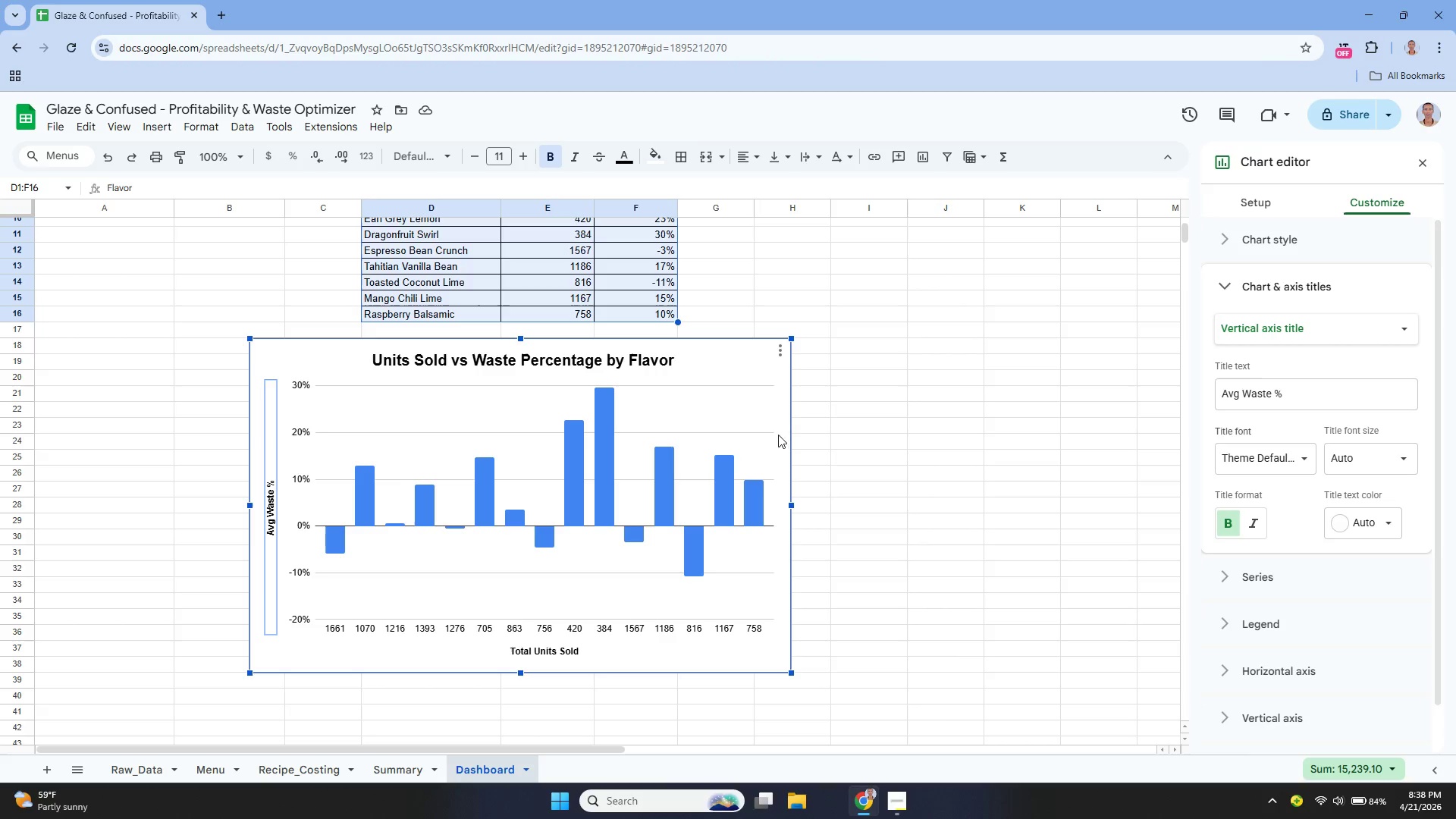 
left_click([1235, 432])
 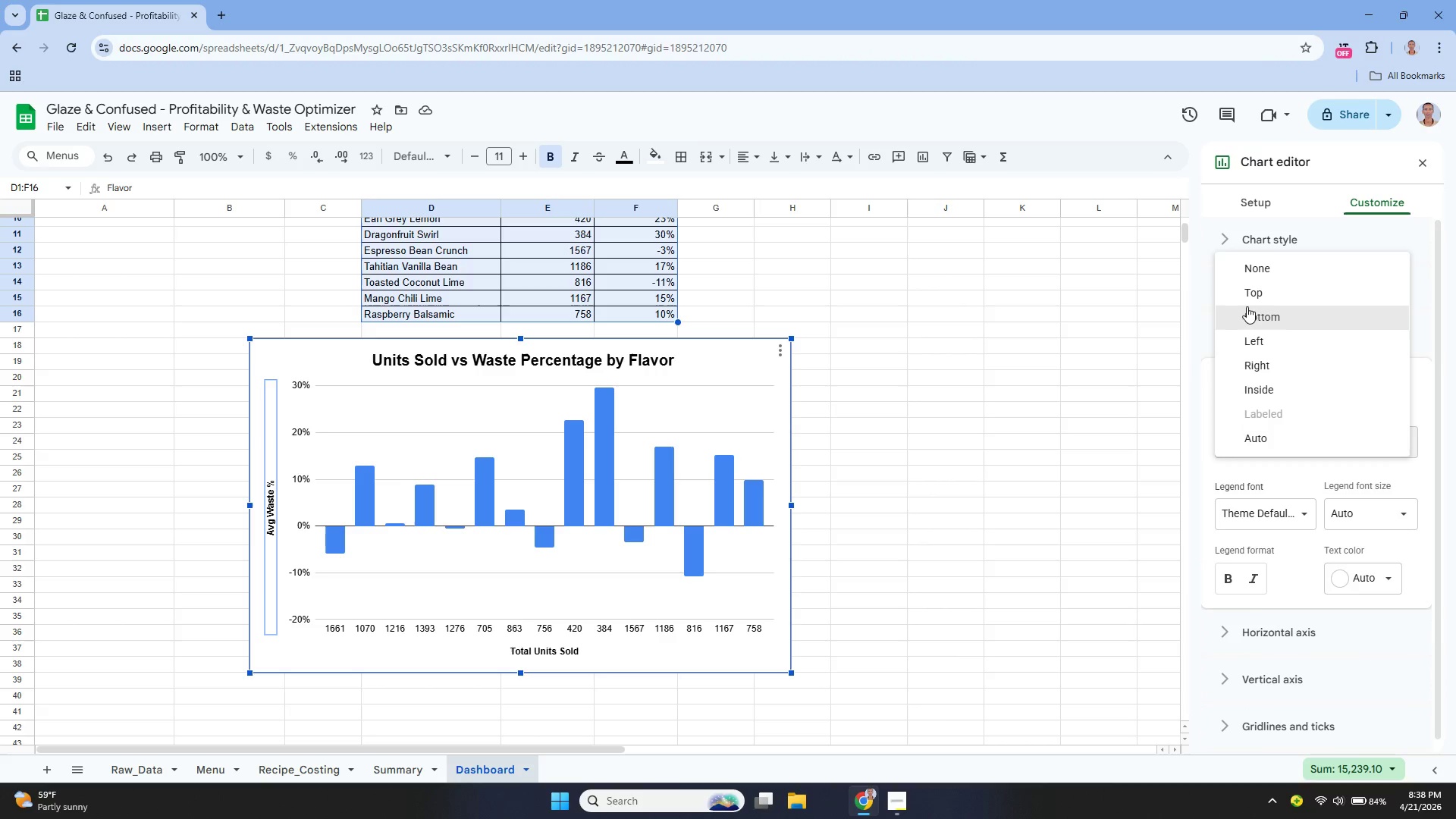 
left_click([1250, 307])
 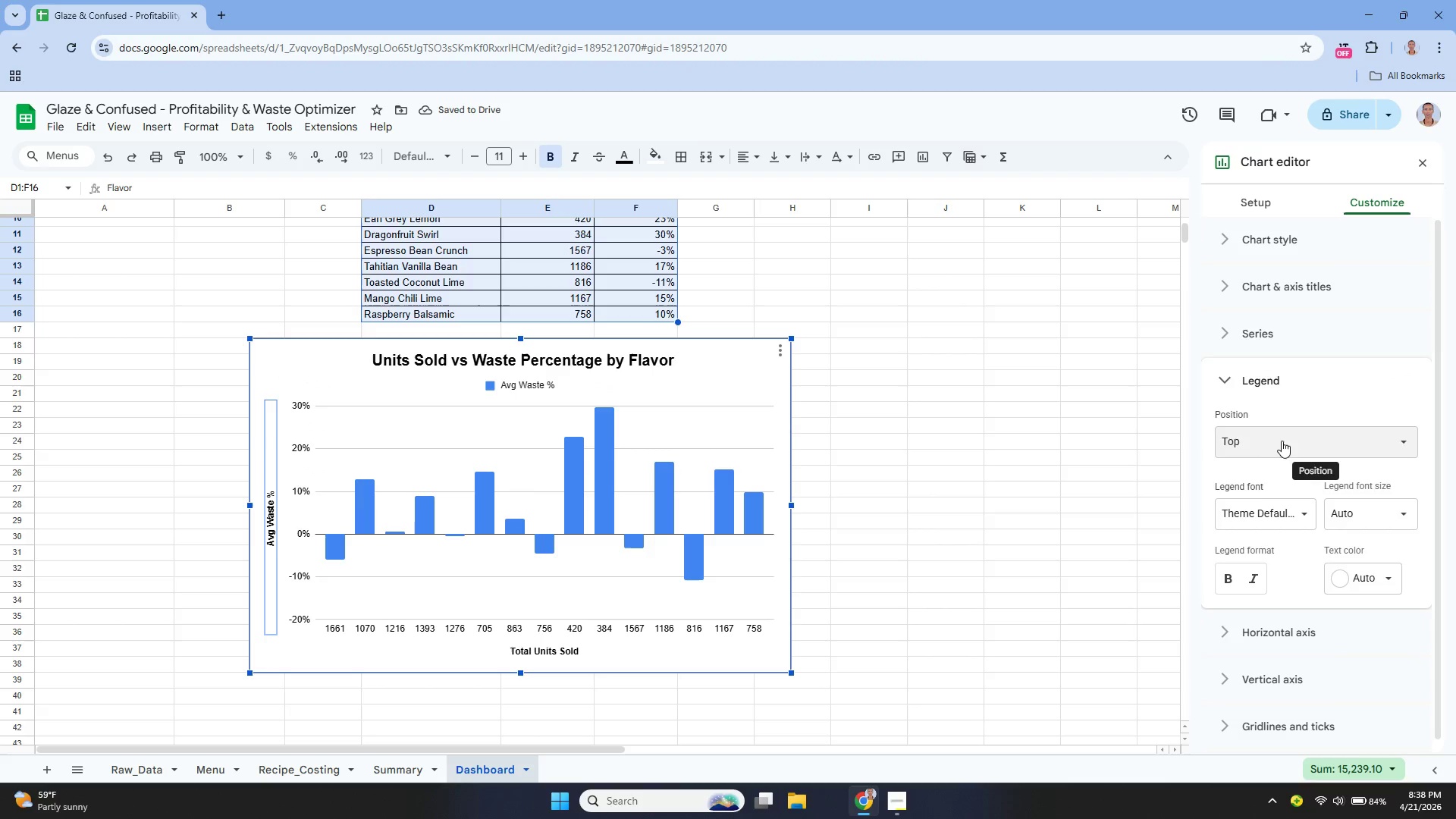 
wait(7.83)
 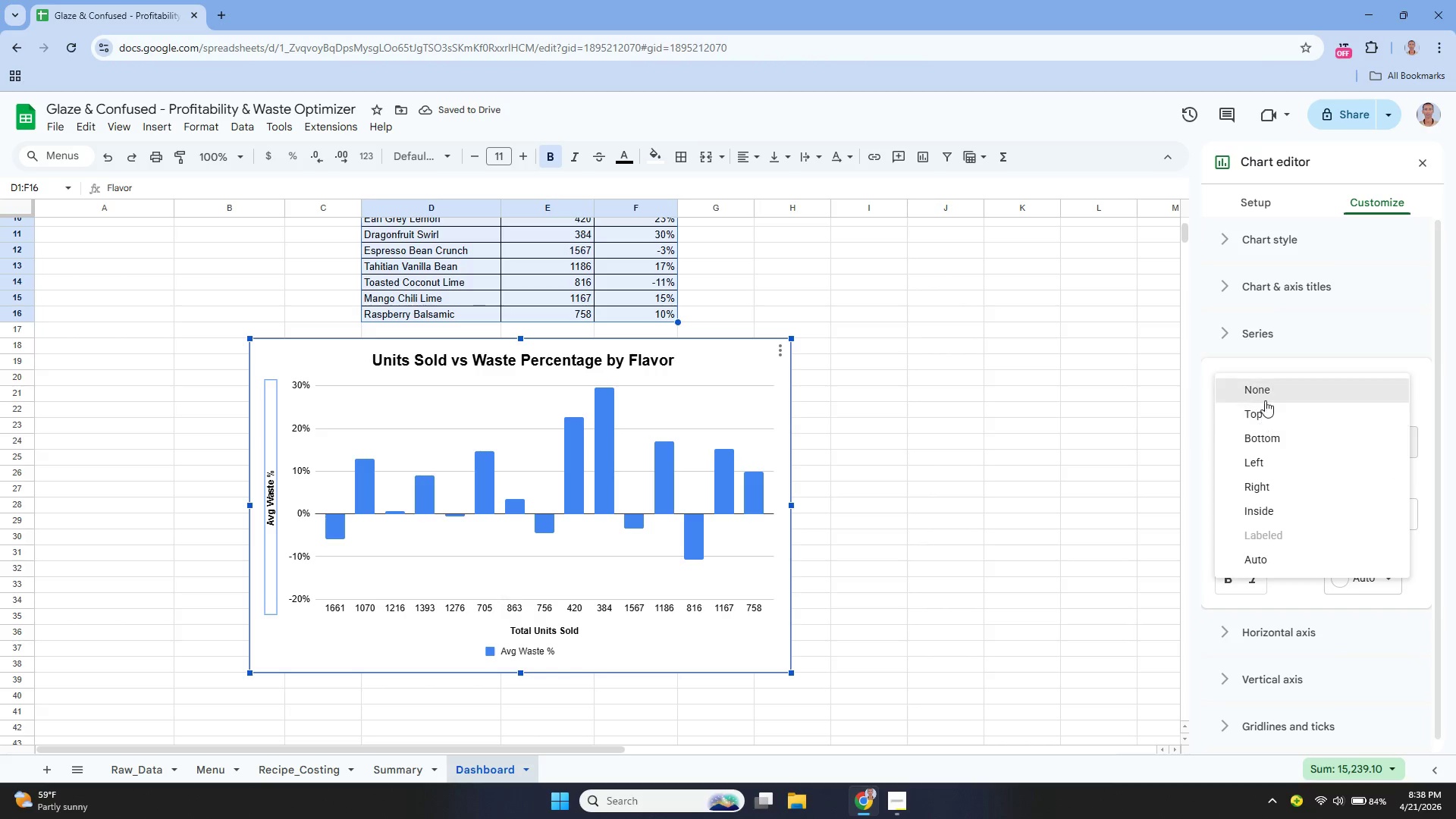 
left_click([1225, 579])
 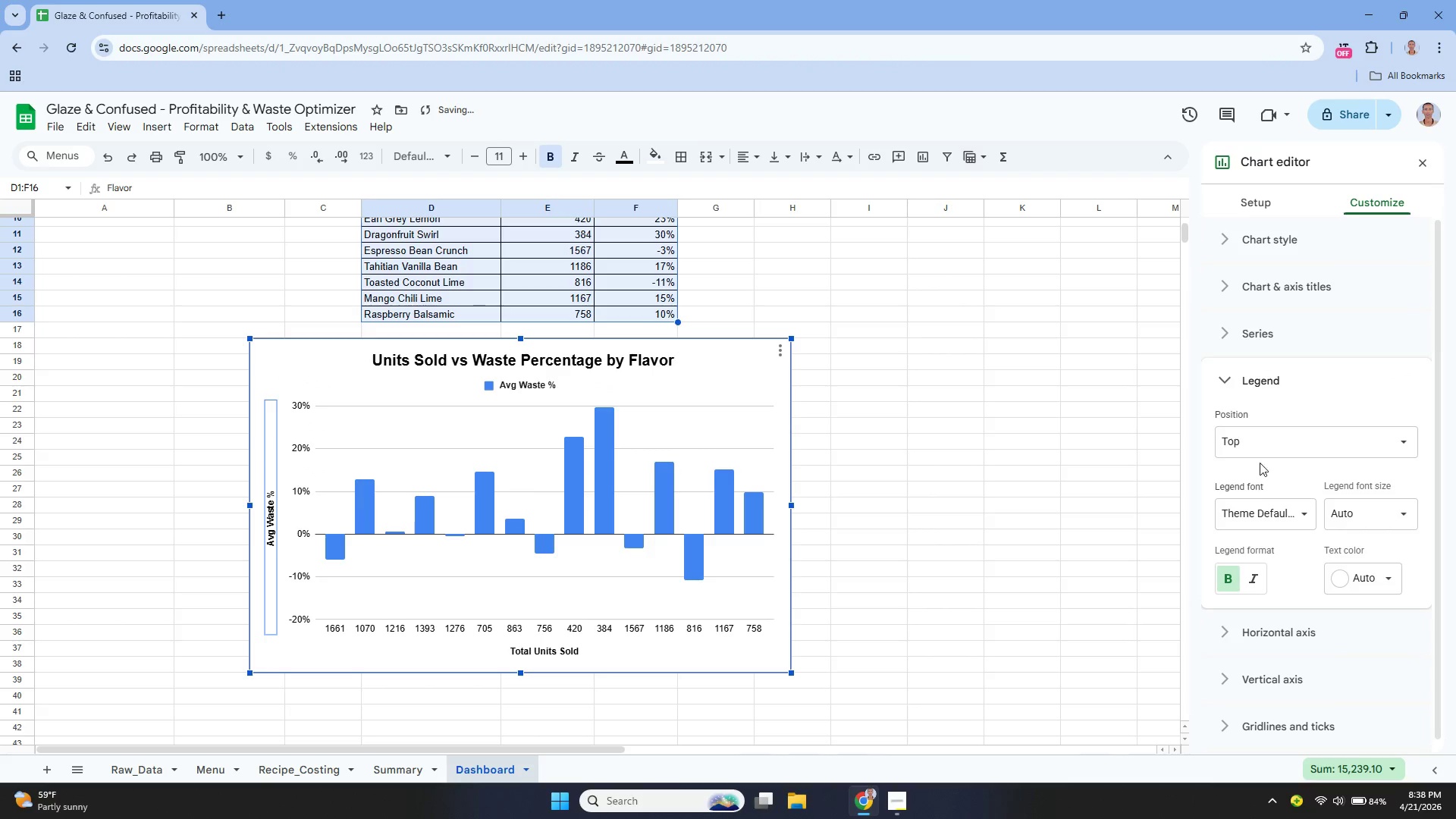 
scroll: coordinate [1243, 441], scroll_direction: up, amount: 1.0
 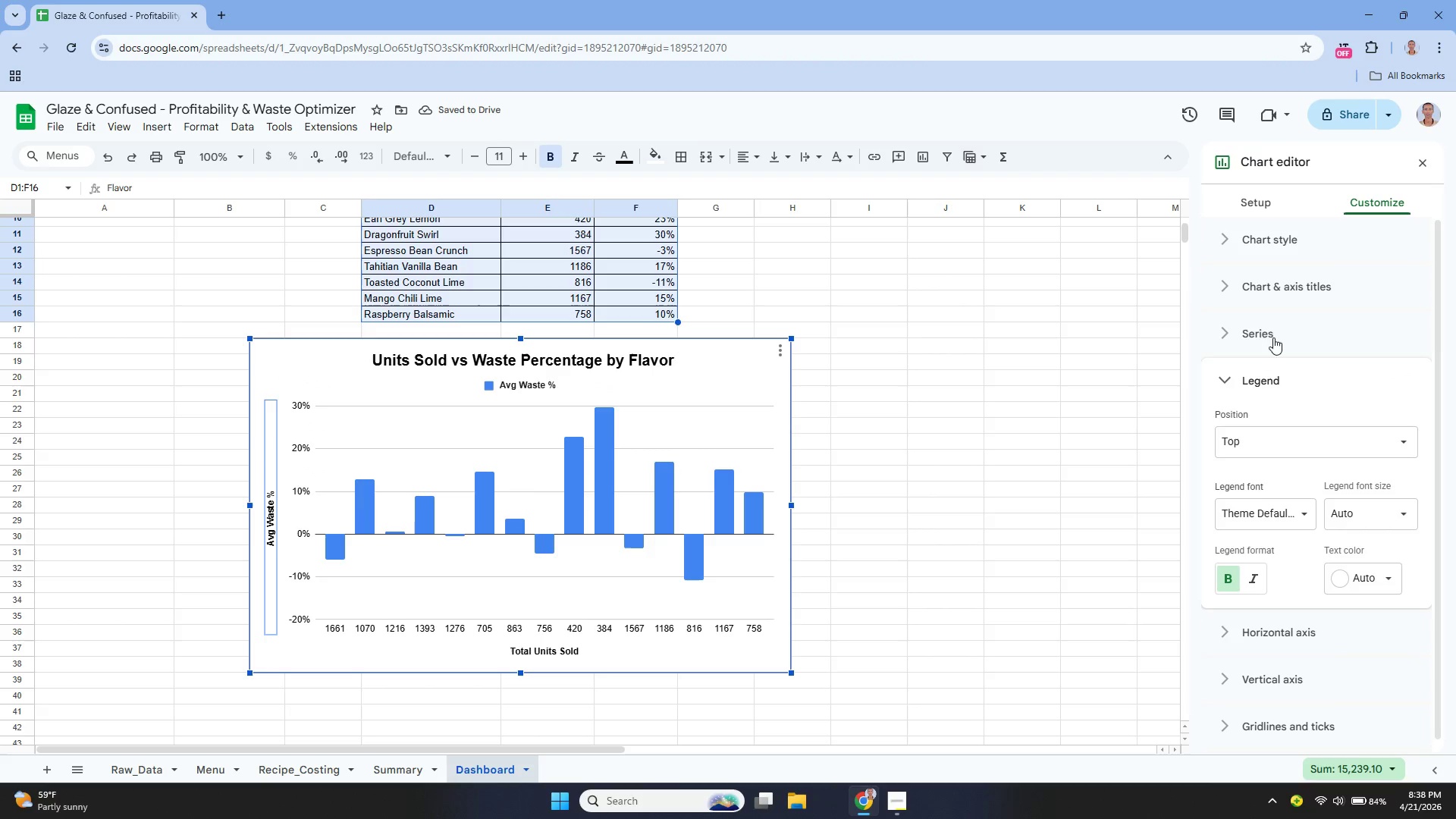 
left_click([1266, 326])
 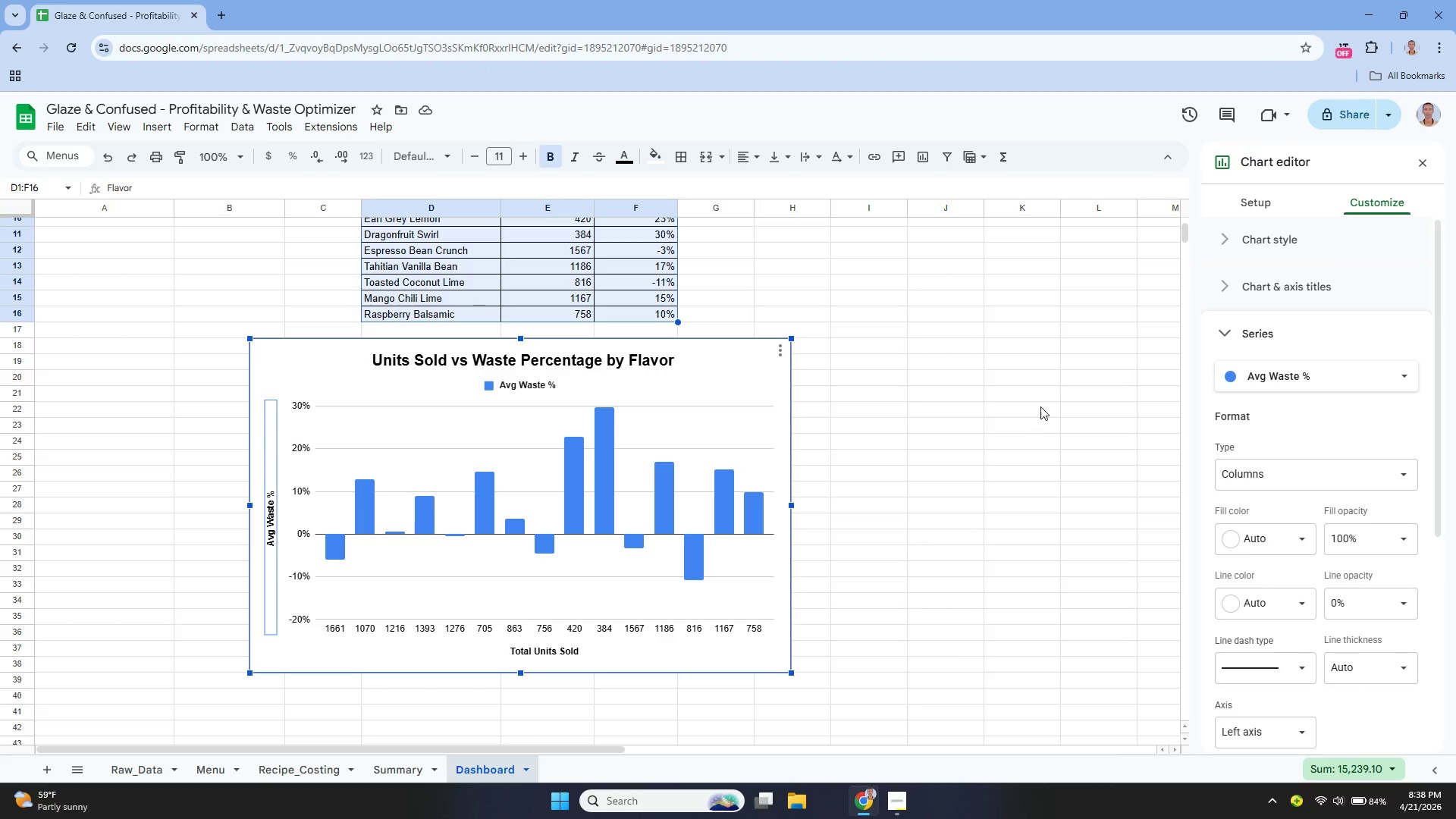 
wait(11.66)
 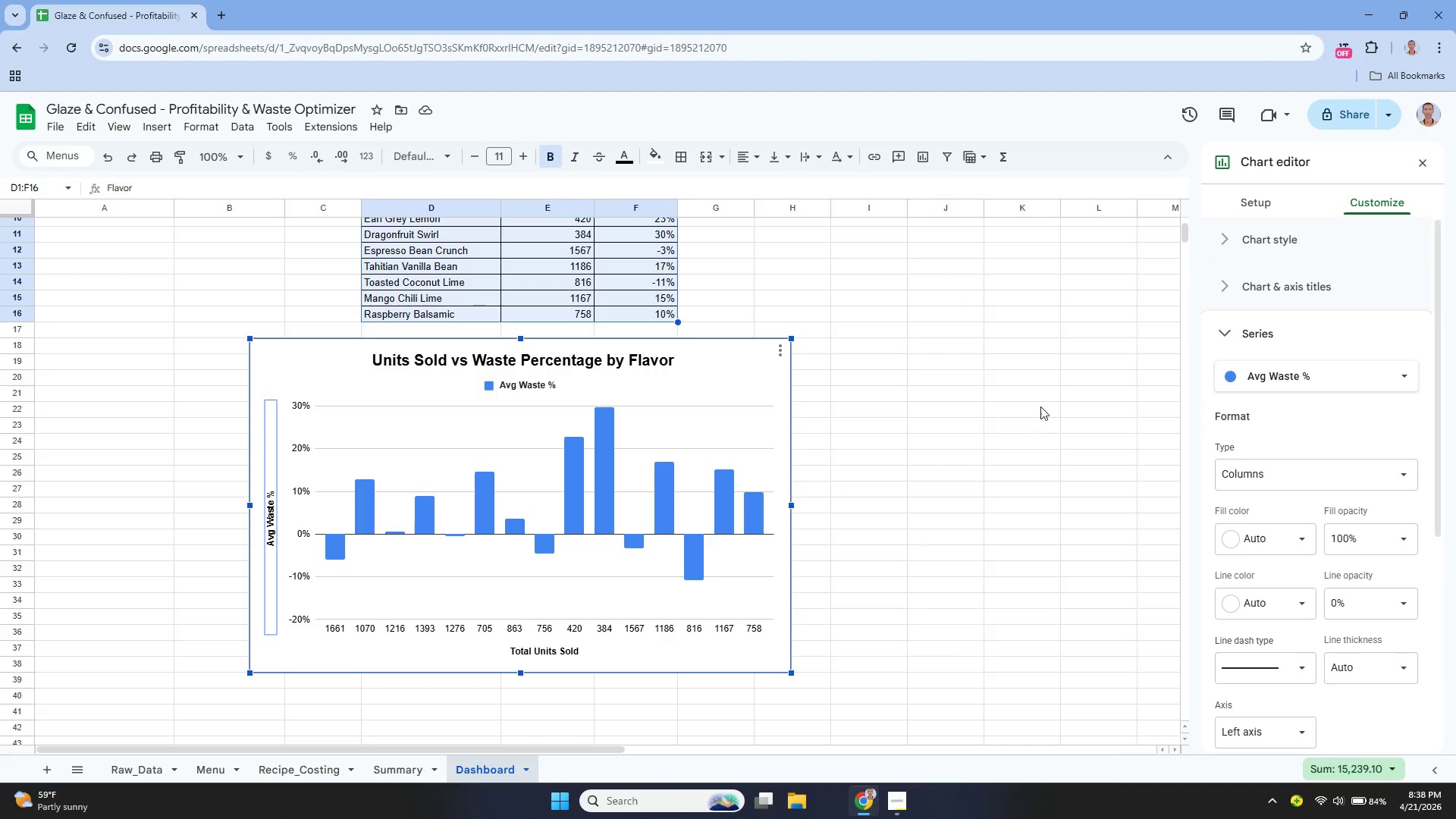 
left_click([1266, 378])
 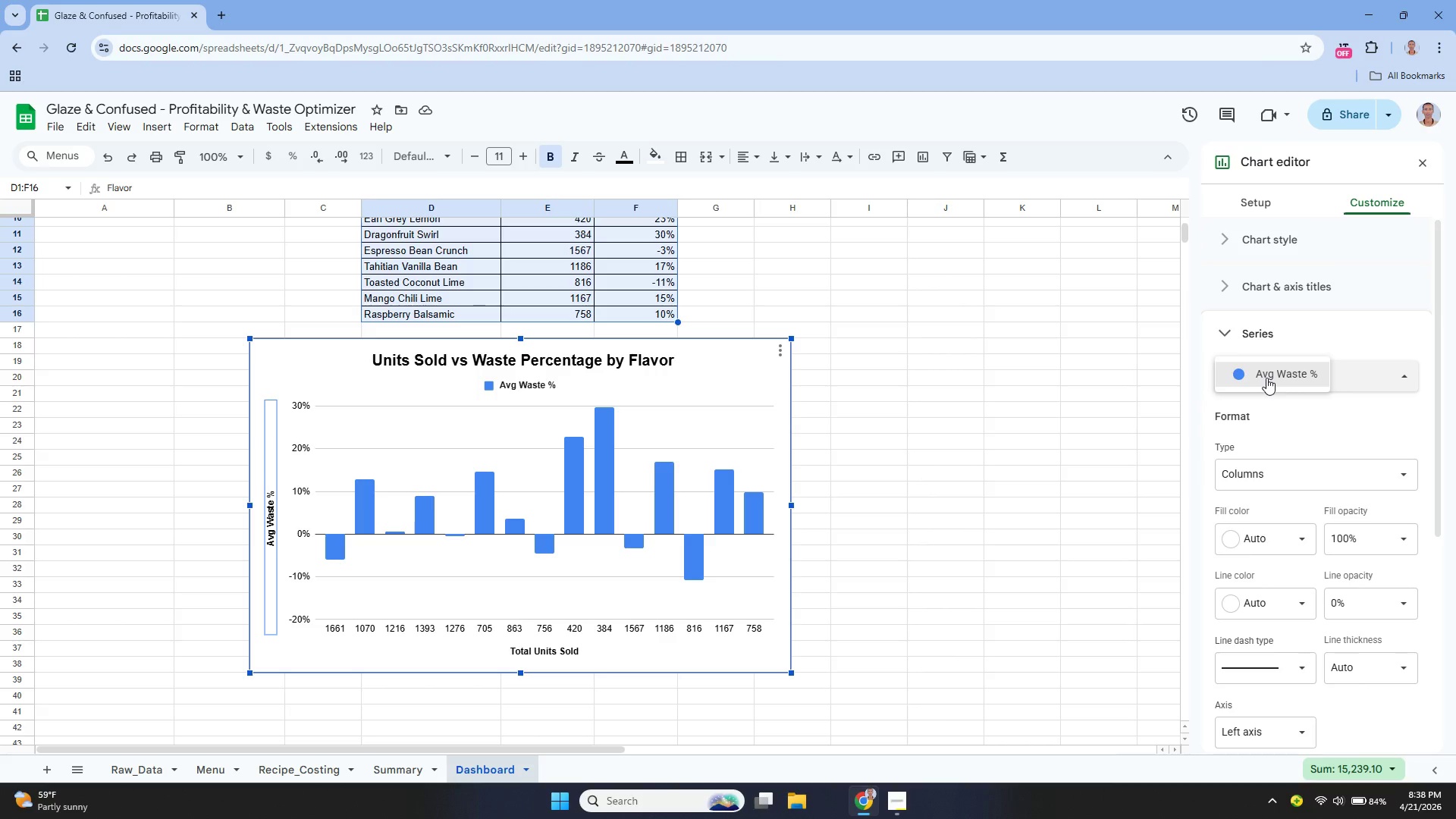 
left_click([1266, 378])
 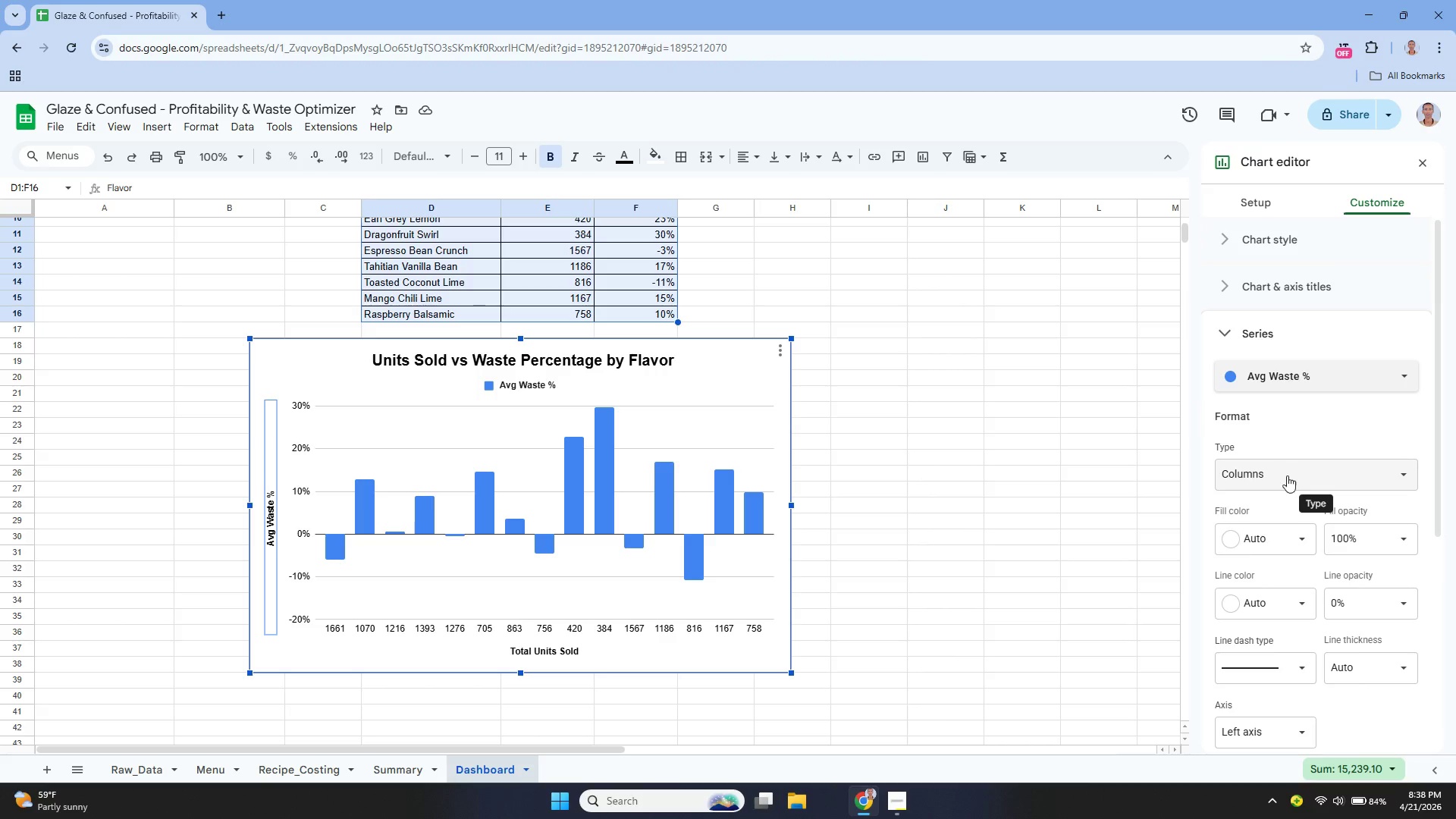 
wait(10.0)
 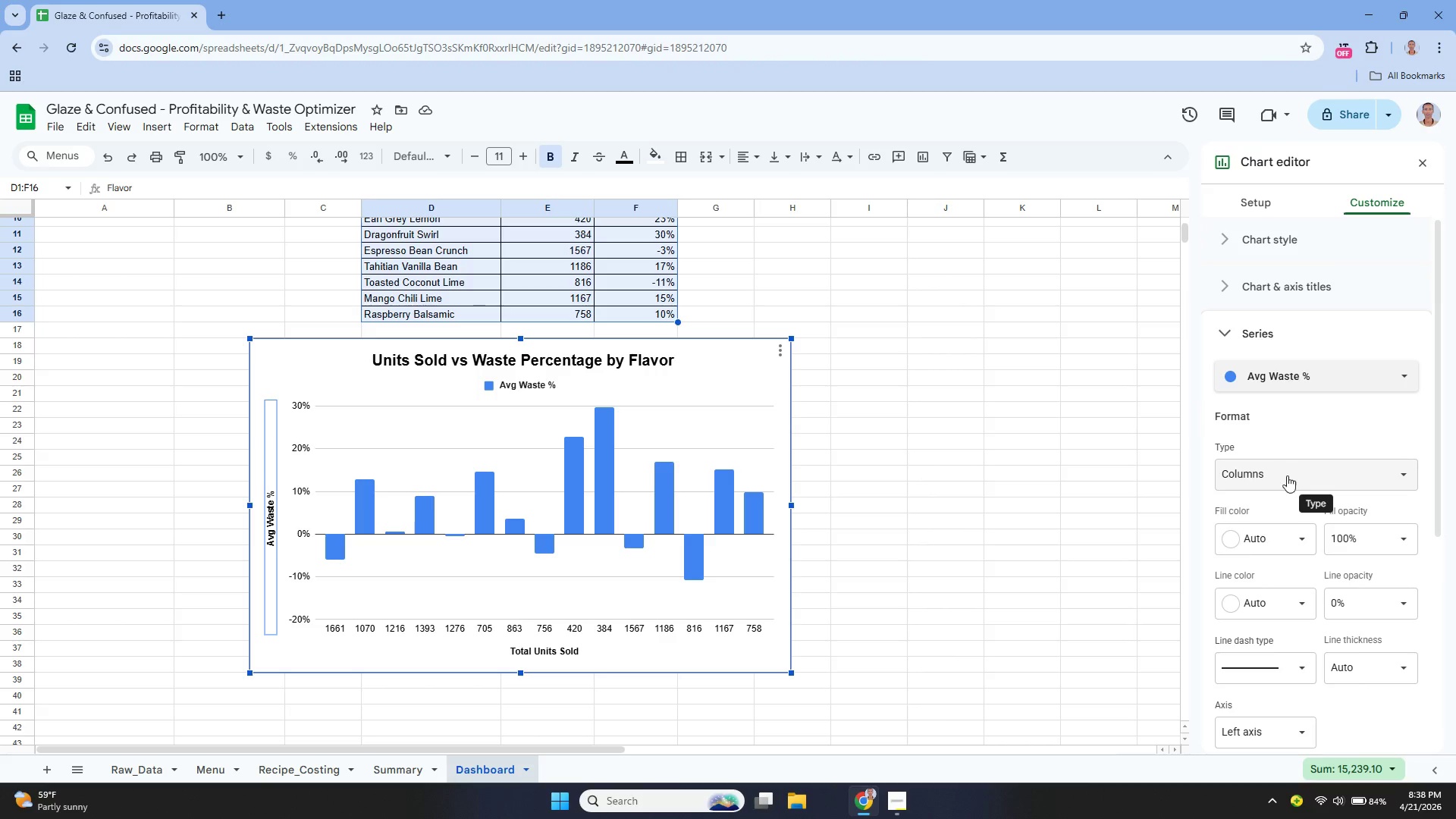 
scroll: coordinate [1341, 586], scroll_direction: down, amount: 1.0
 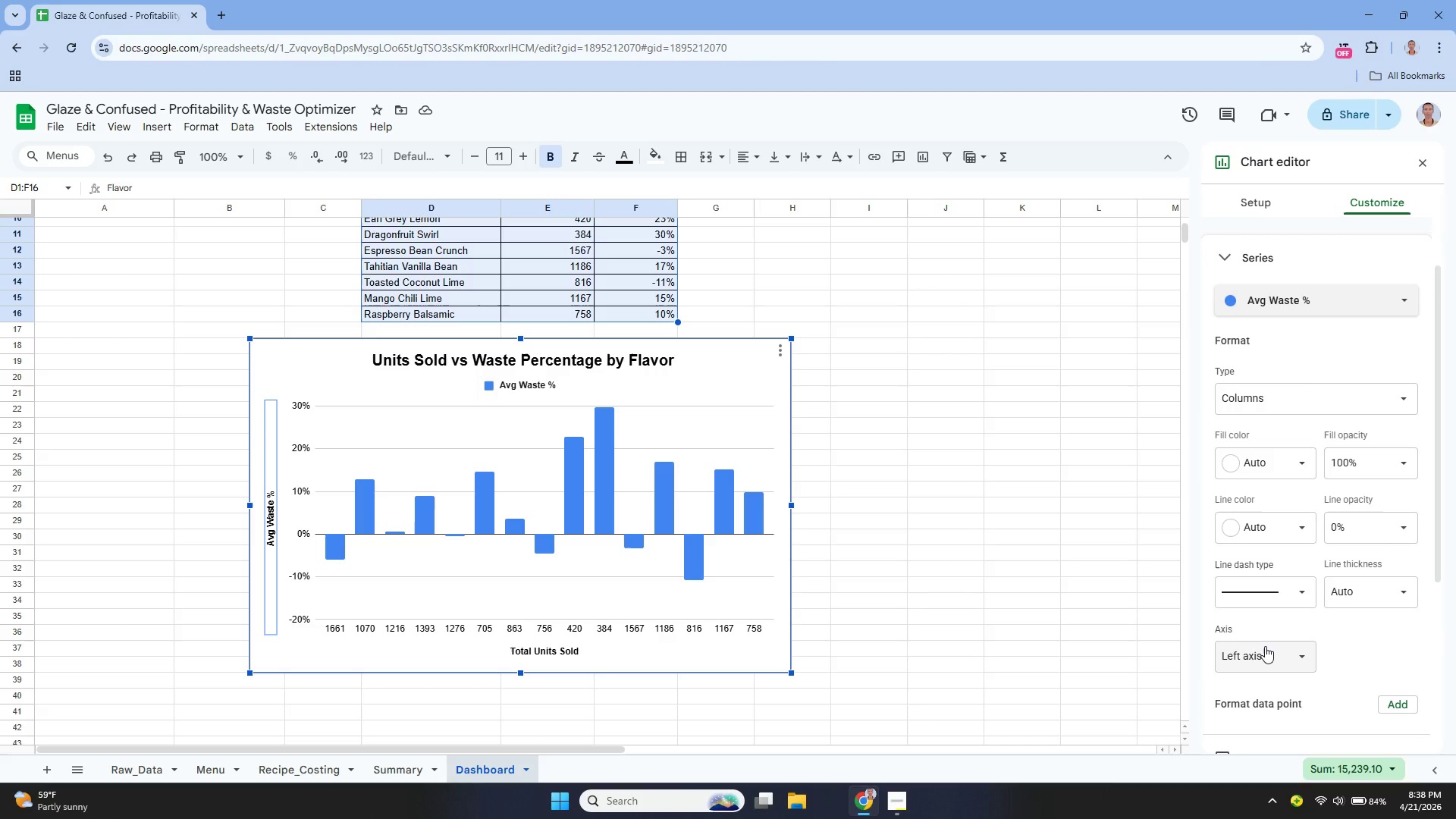 
left_click([1263, 652])
 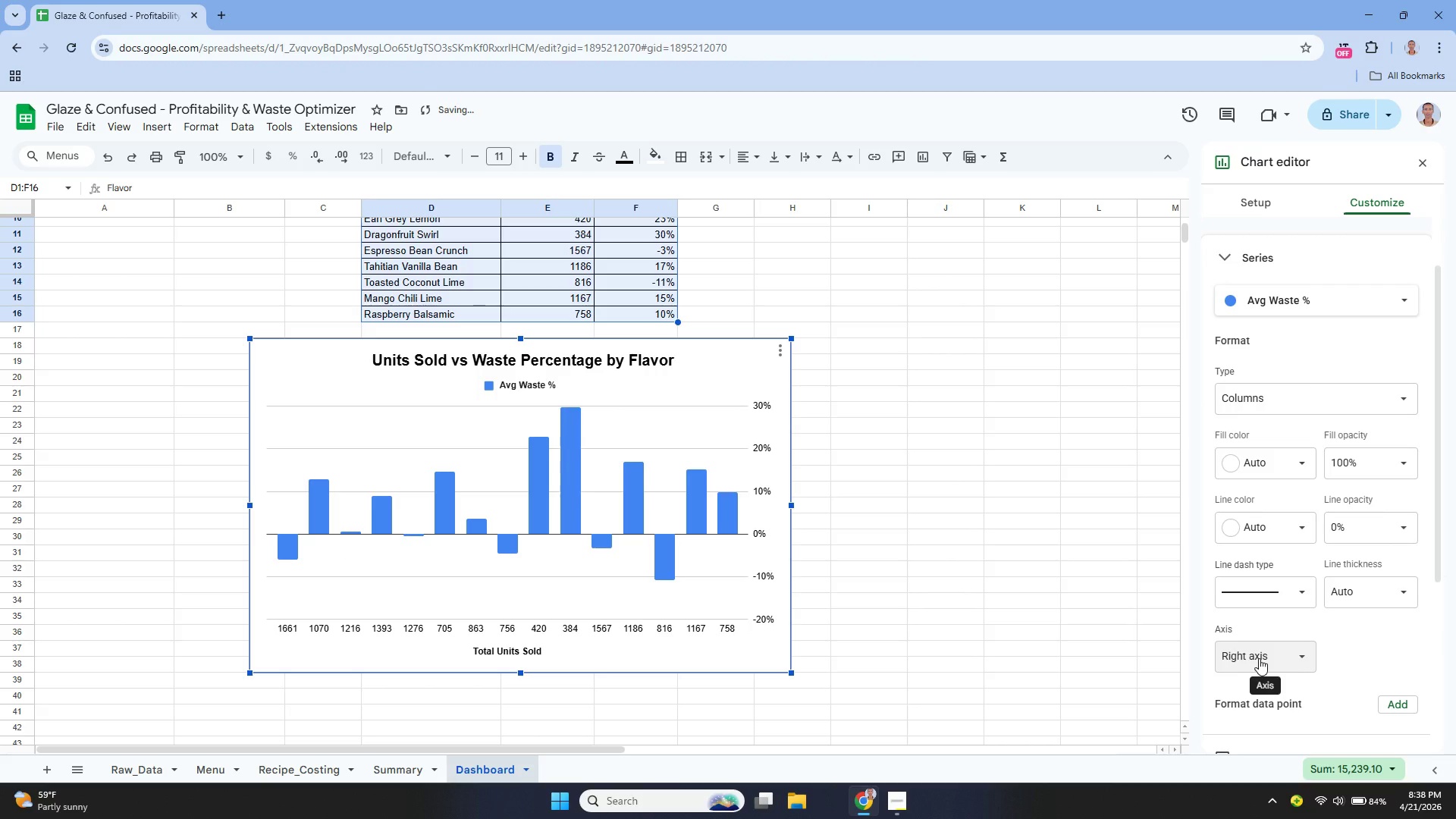 
wait(8.23)
 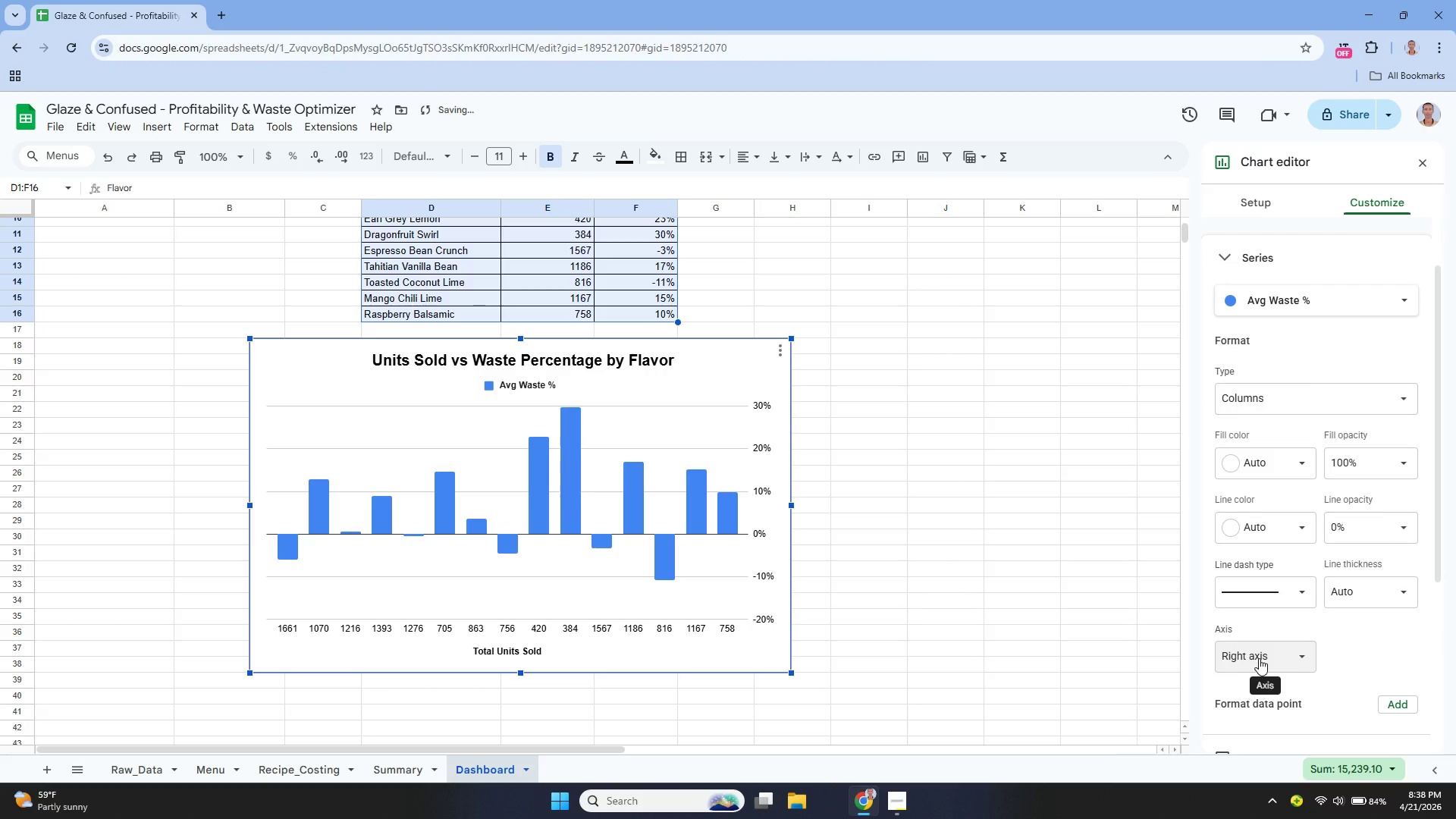 
left_click([1242, 647])
 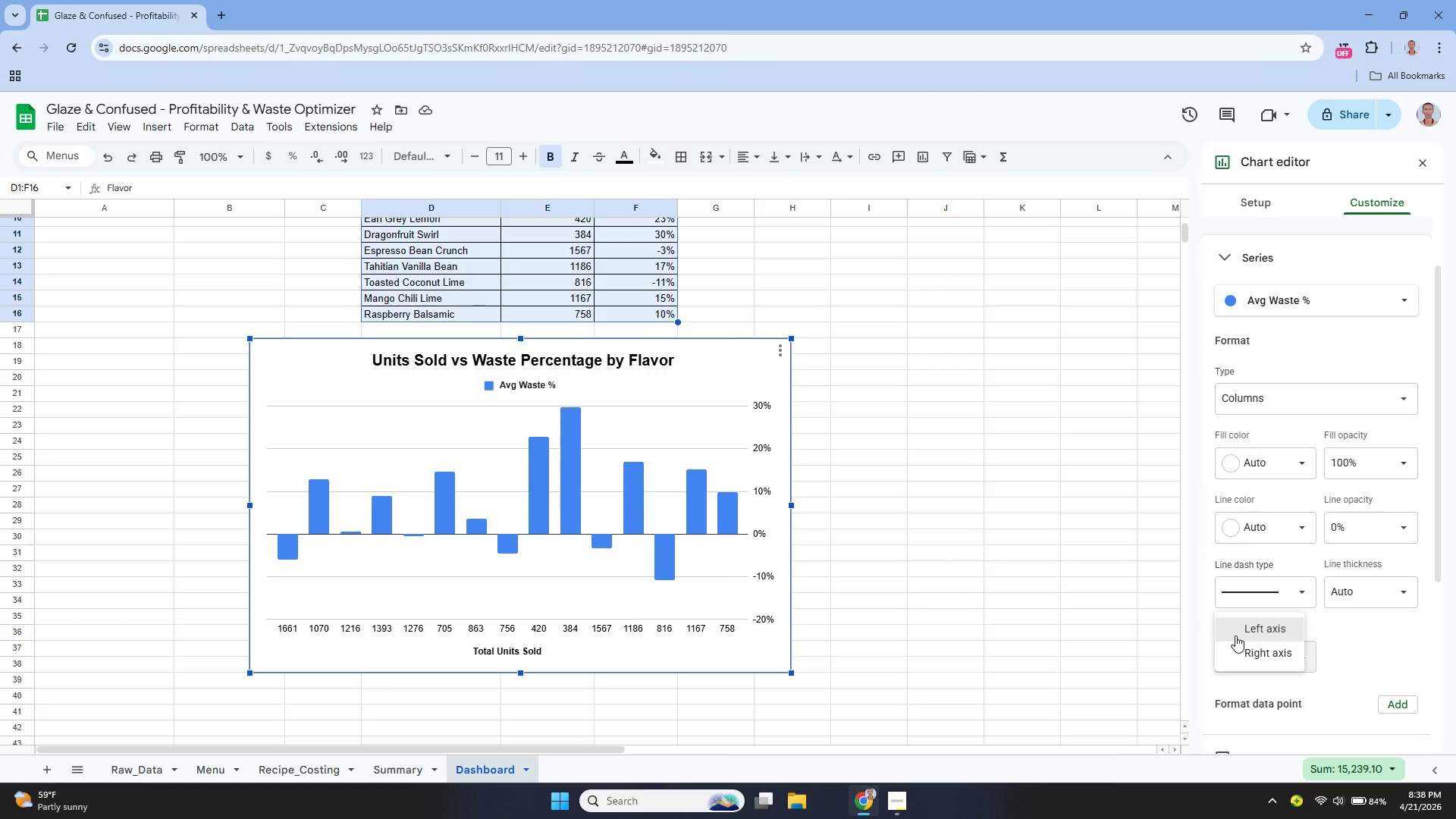 
left_click([1235, 635])
 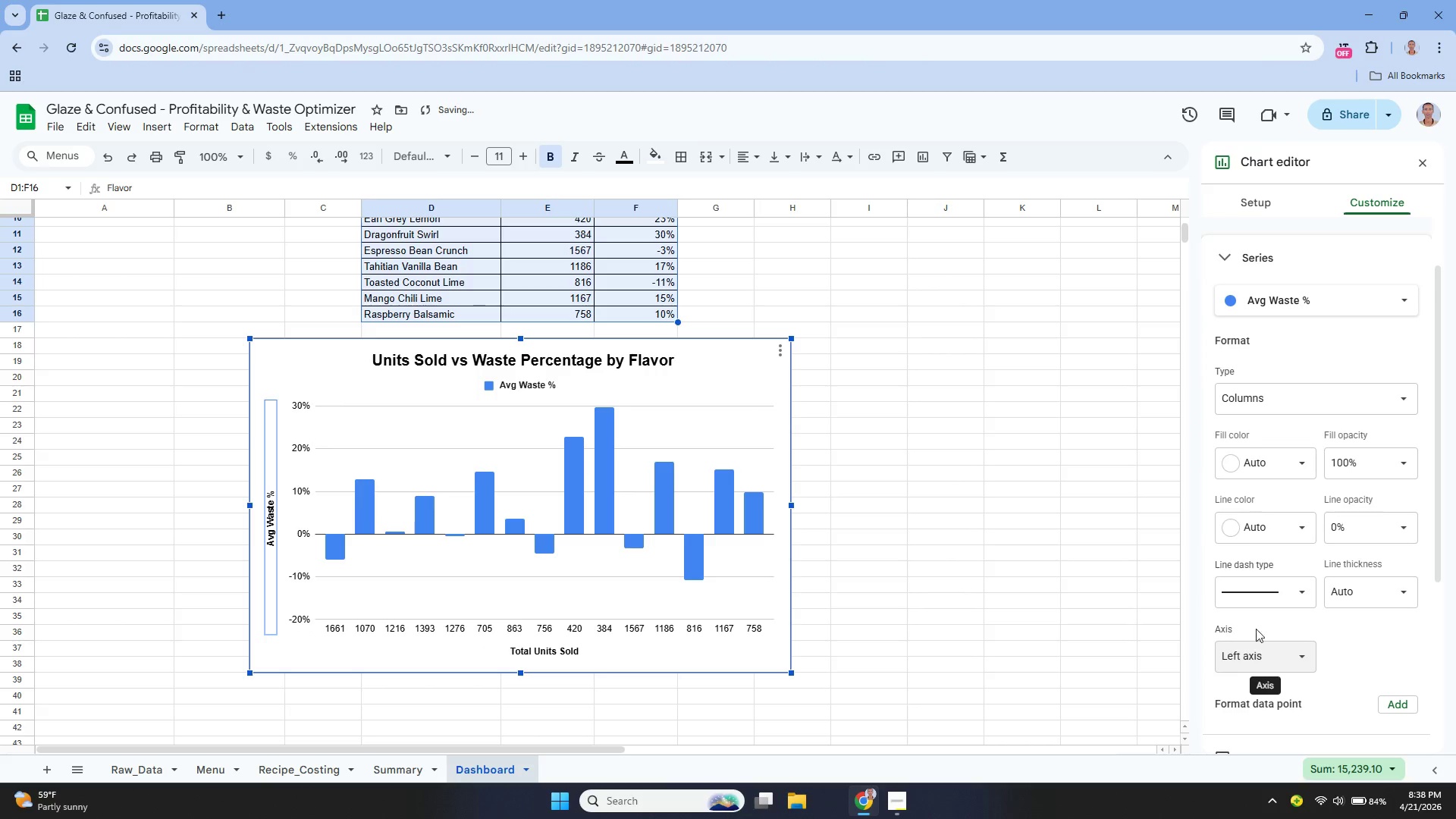 
scroll: coordinate [1281, 610], scroll_direction: down, amount: 1.0